 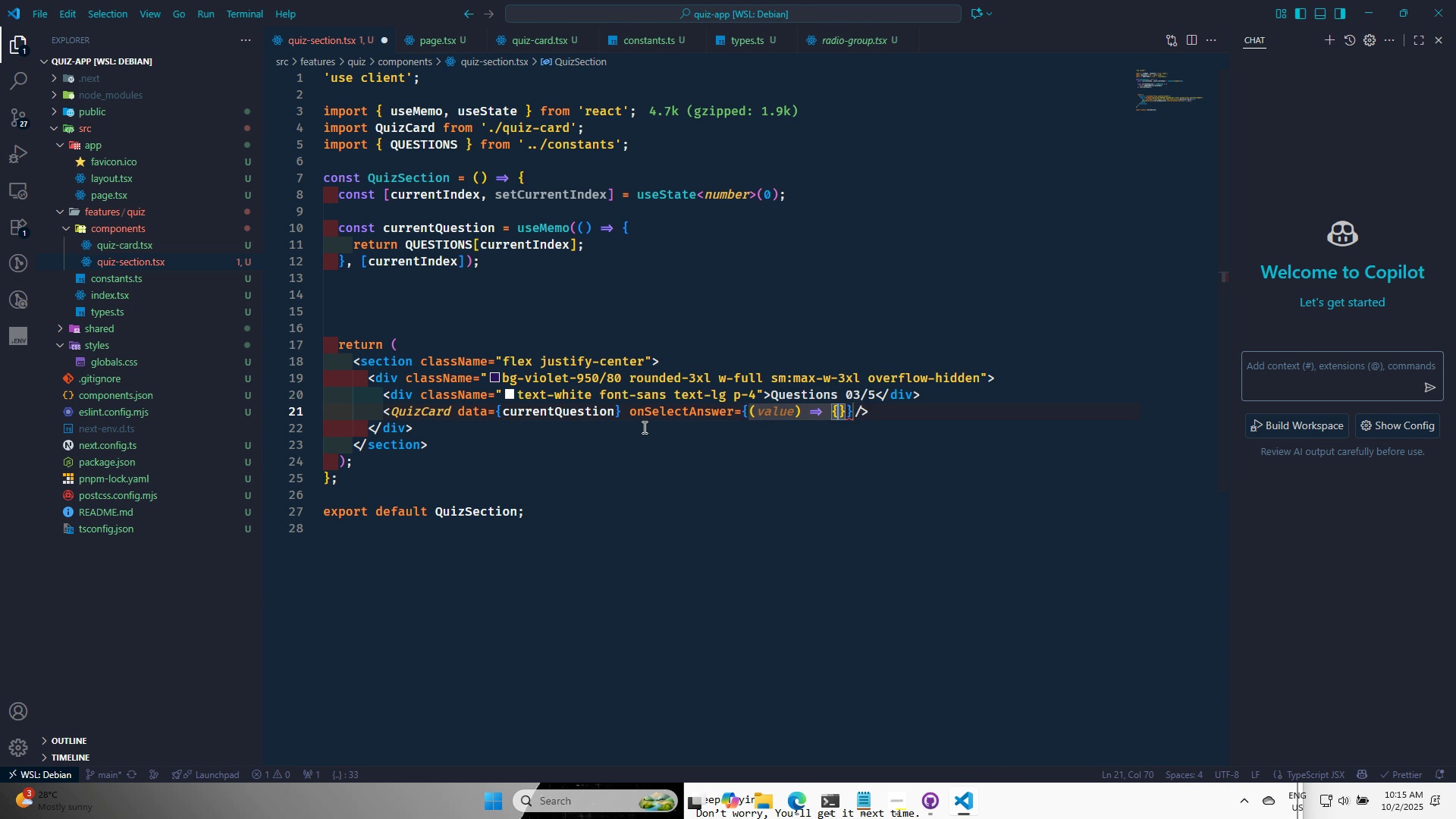 
key(Enter)
 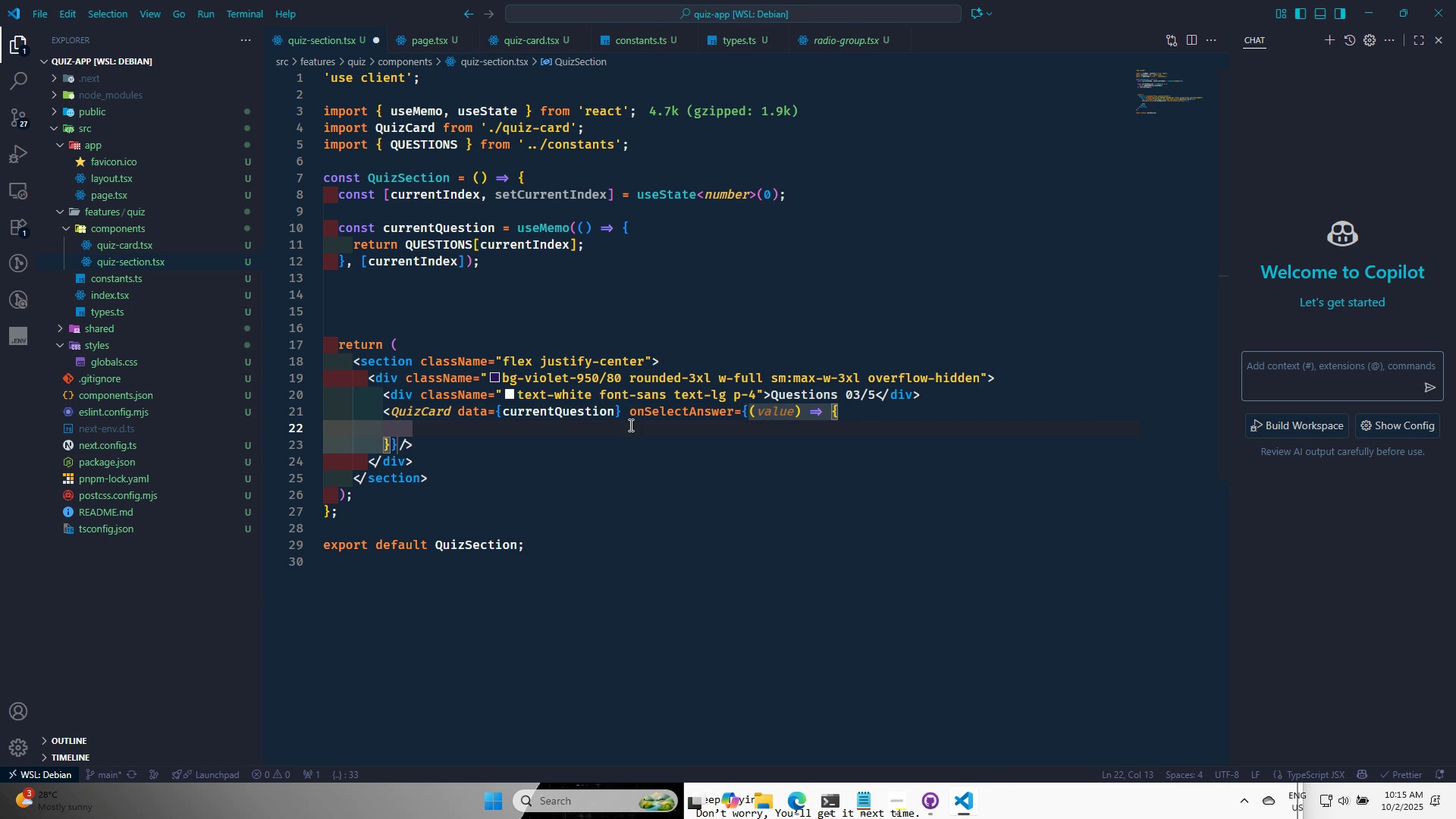 
wait(6.22)
 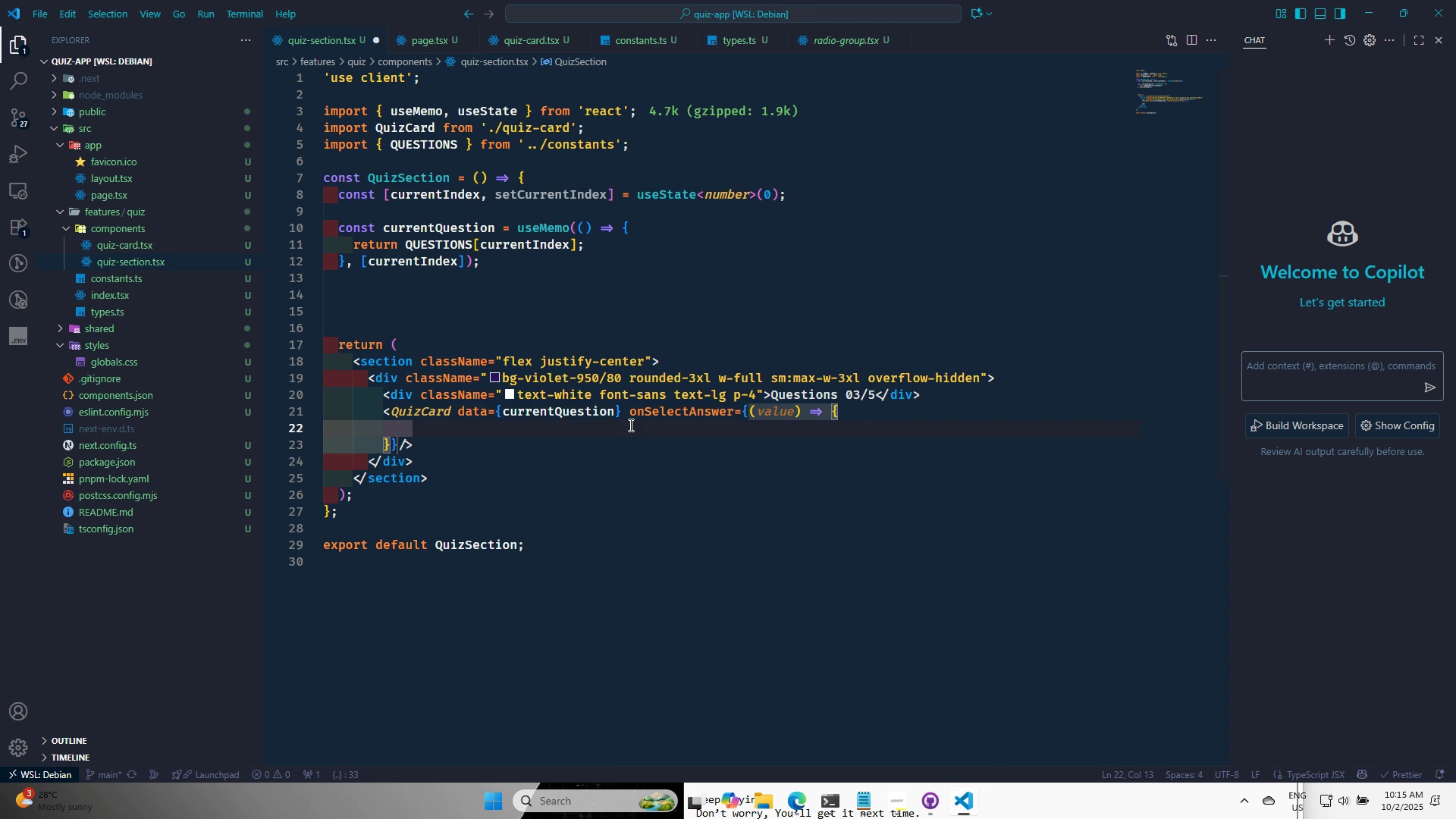 
left_click([809, 187])
 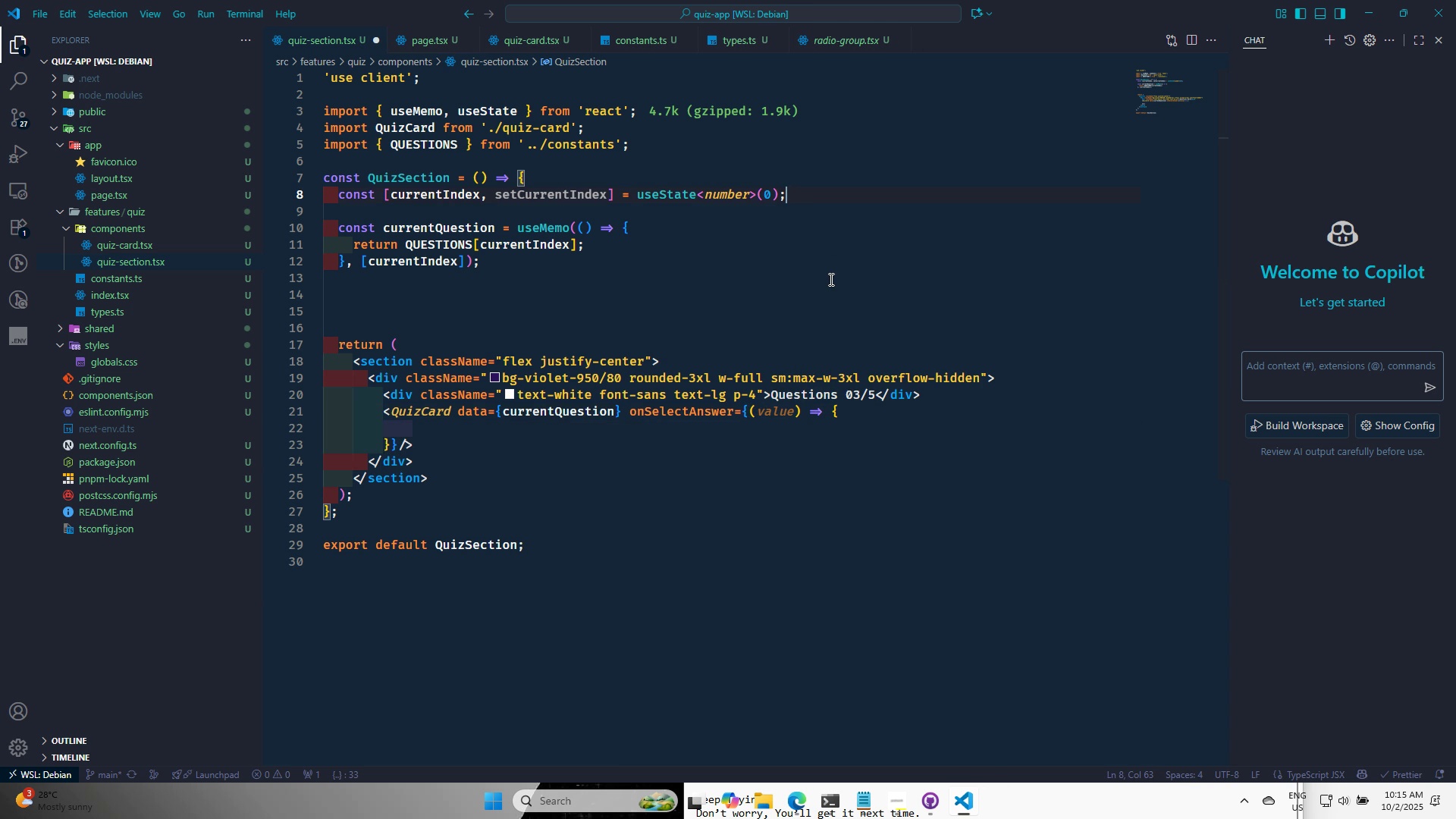 
wait(14.04)
 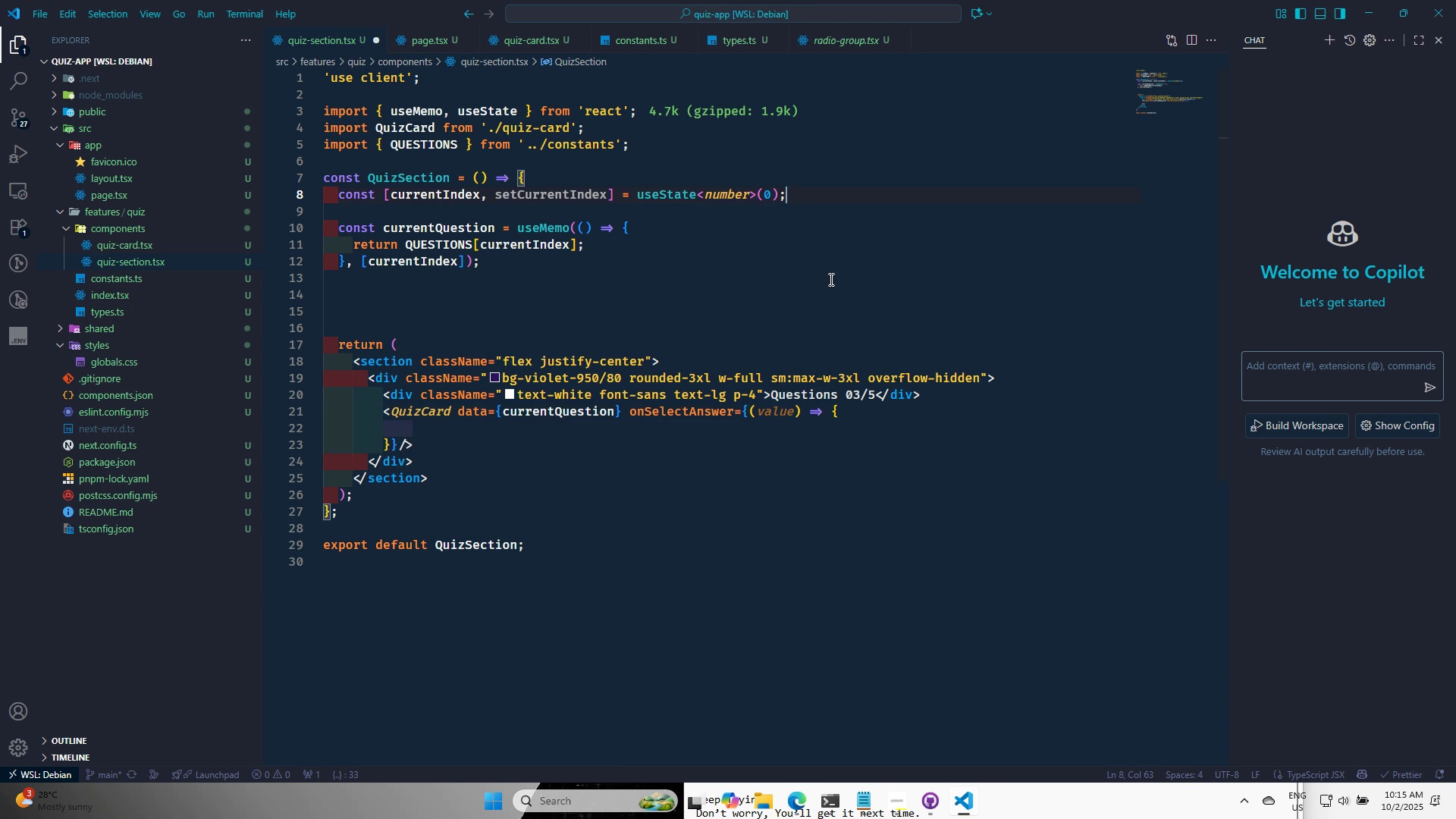 
key(Enter)
 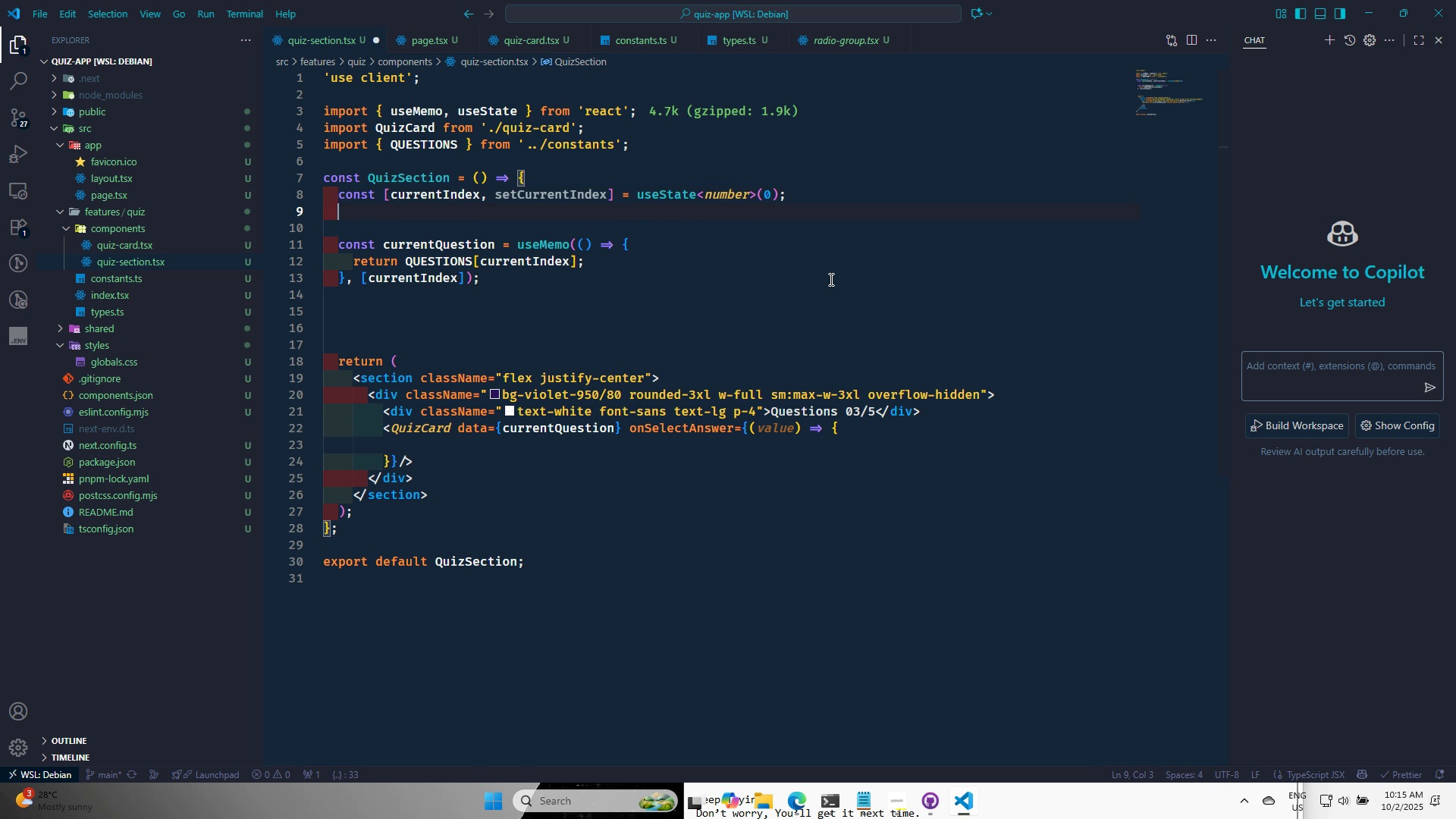 
type(const [selected)
 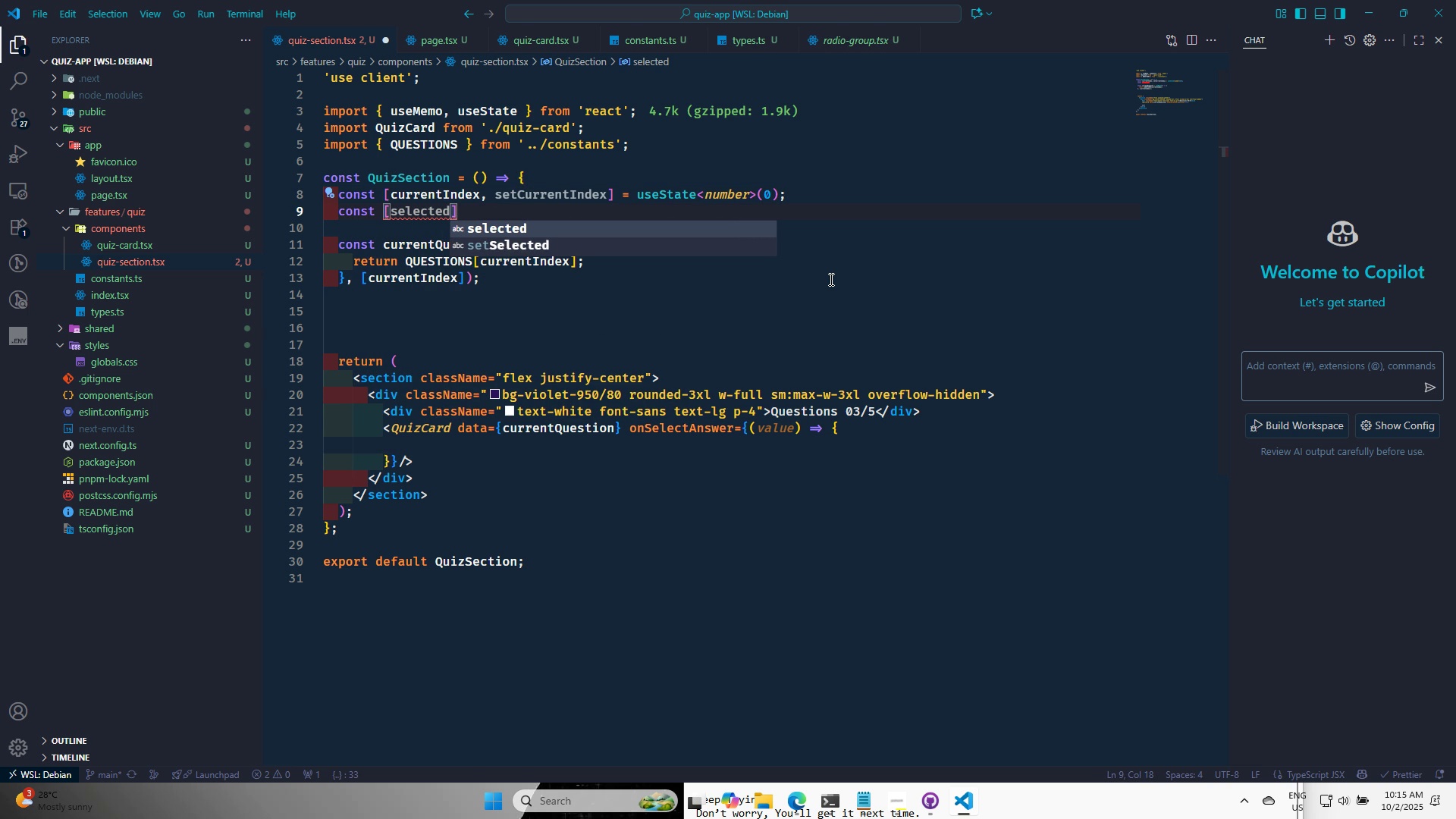 
wait(11.57)
 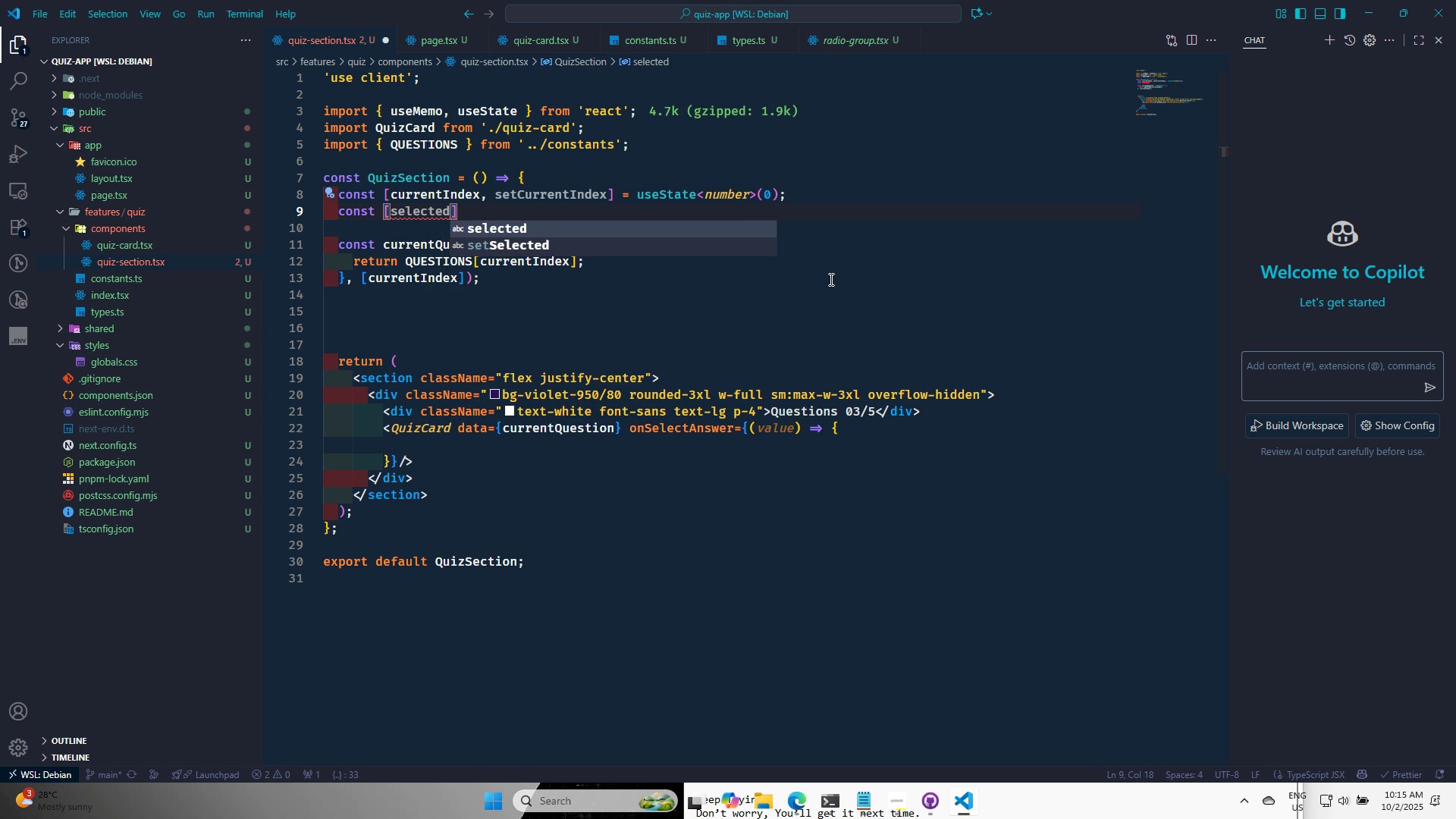 
key(Backspace)
key(Backspace)
key(Backspace)
key(Backspace)
key(Backspace)
key(Backspace)
key(Backspace)
key(Backspace)
type(sci)
key(Backspace)
type(ore,, )
key(Backspace)
key(Backspace)
type( setScore)
 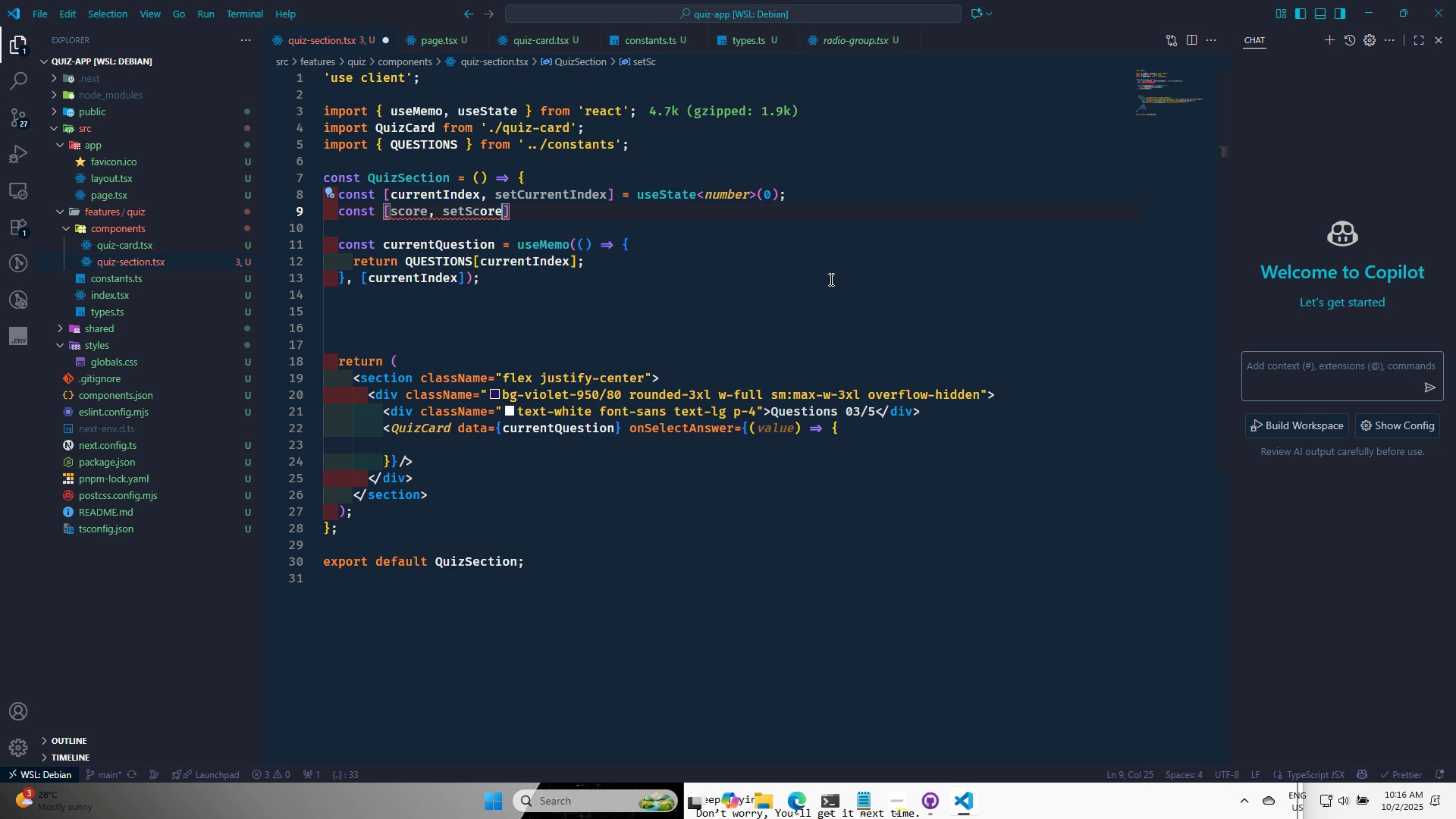 
key(ArrowRight)
 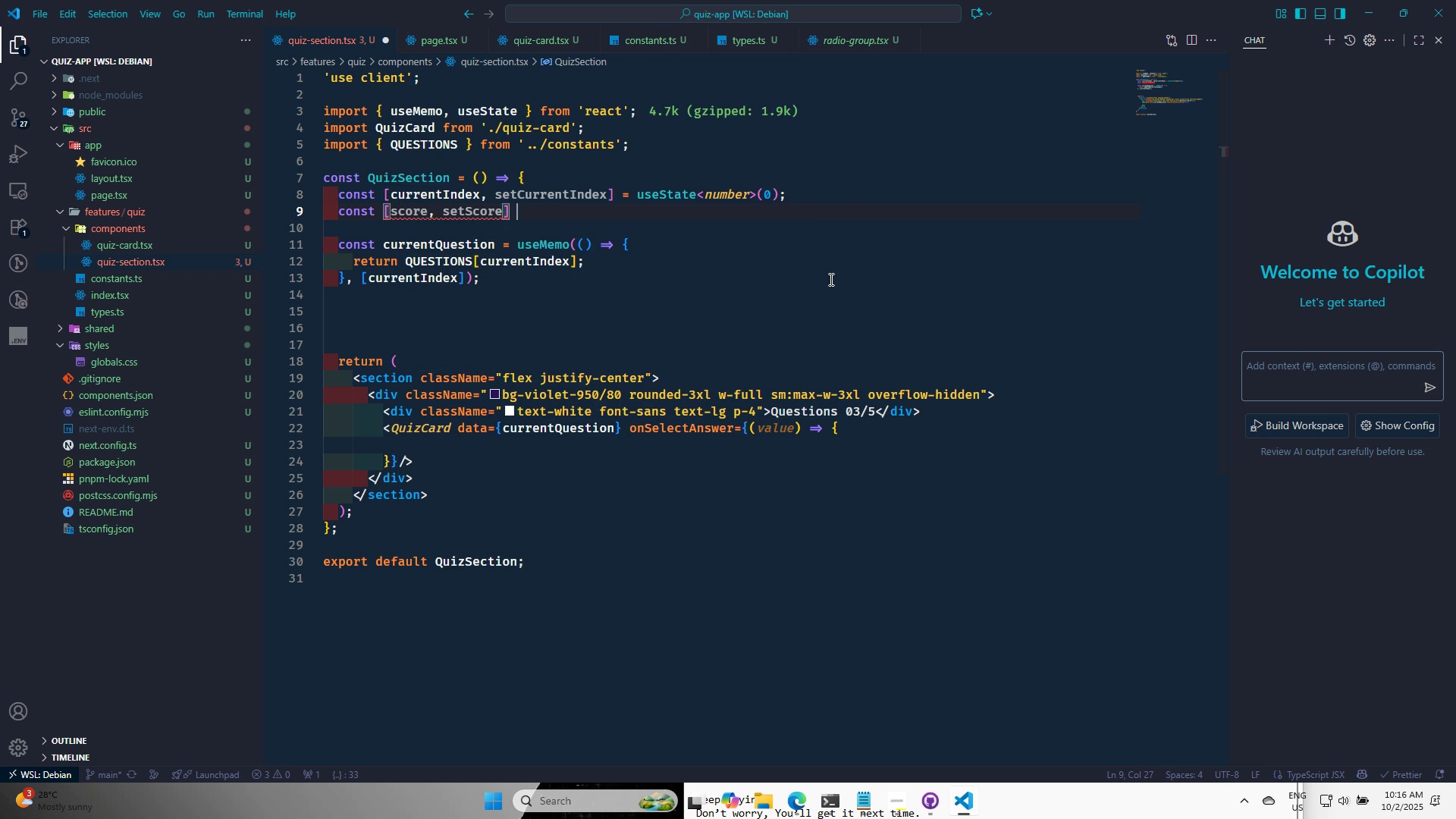 
type( = useS)
 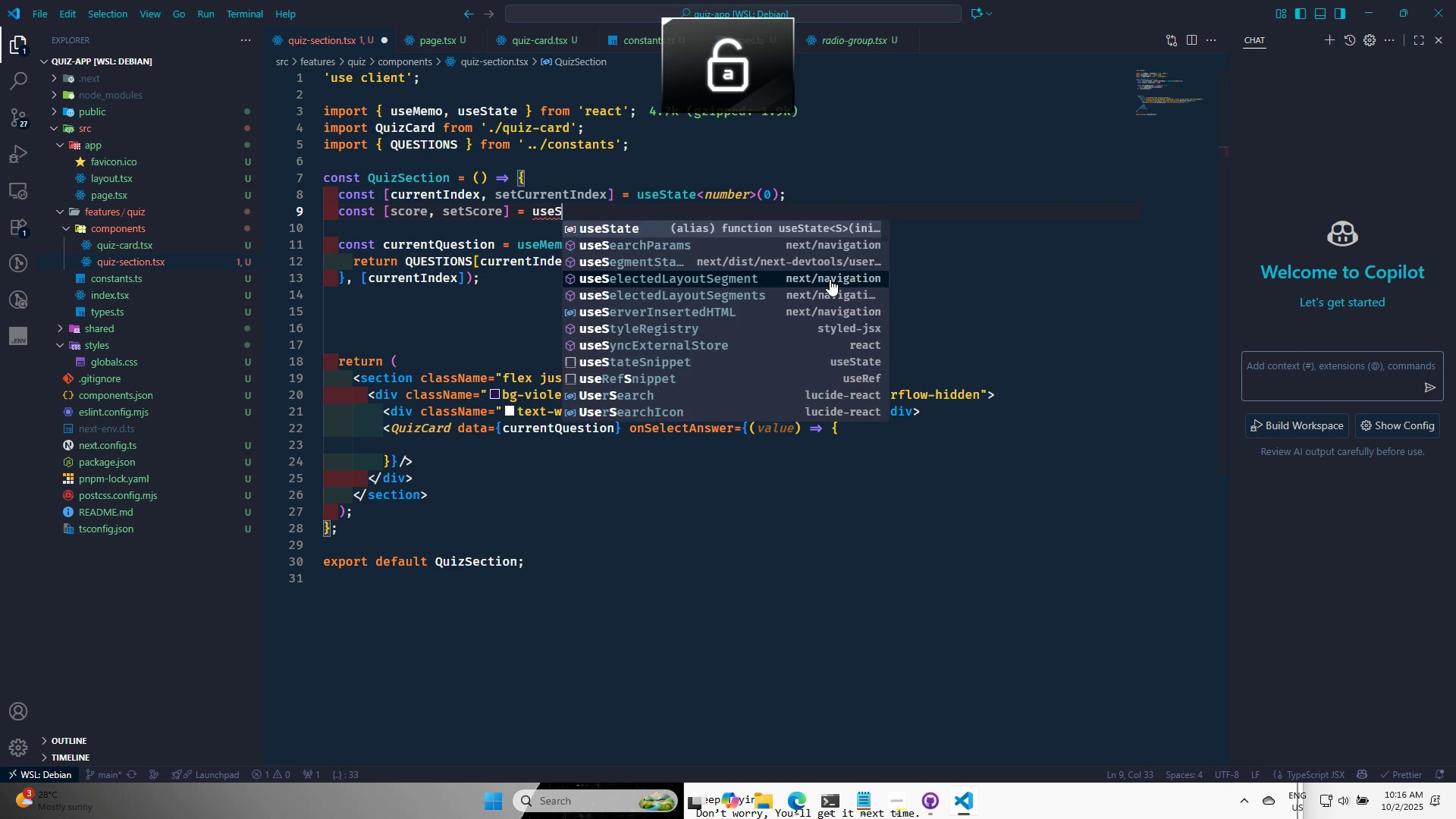 
key(Enter)